 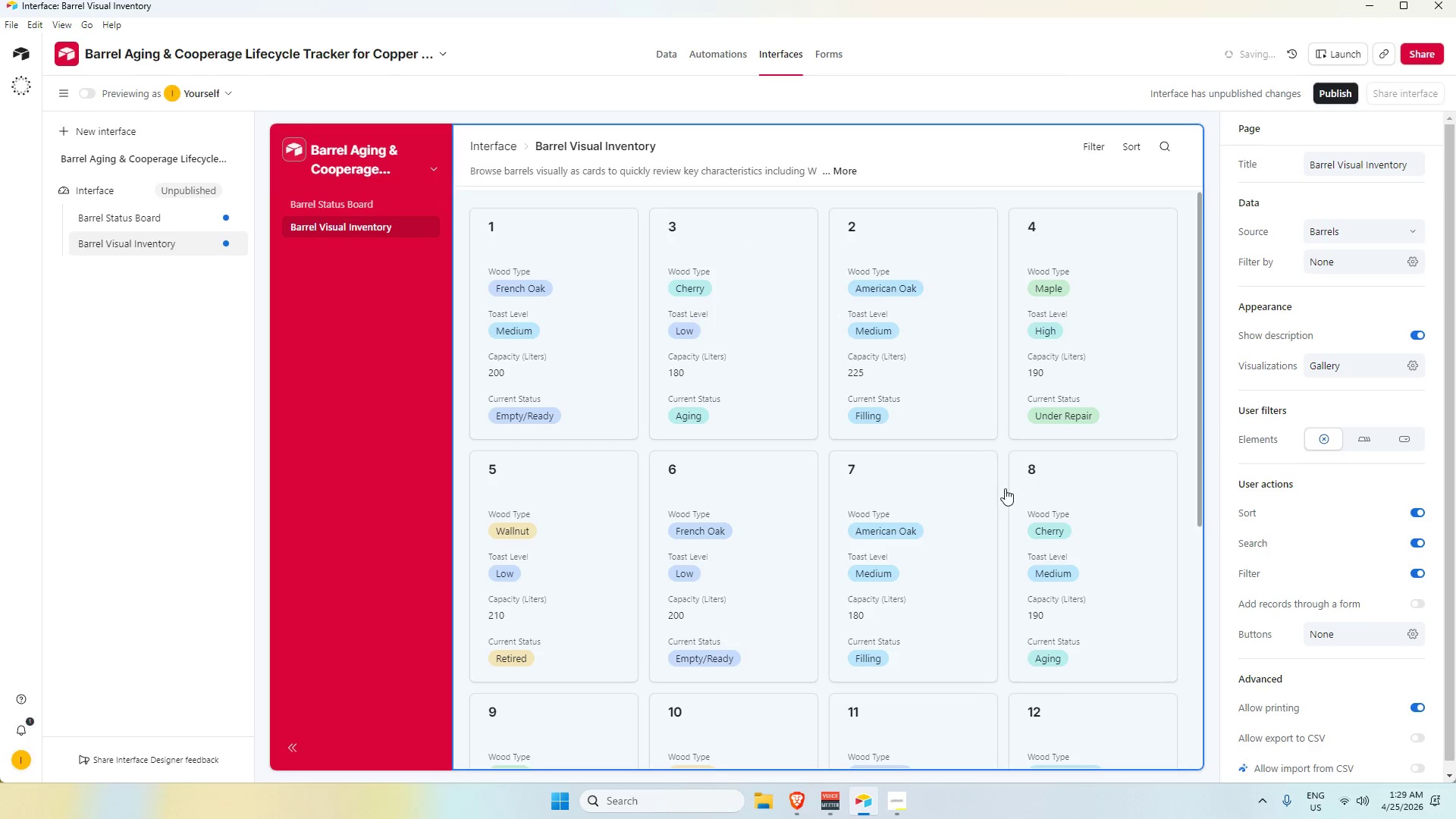 
left_click([1024, 451])
 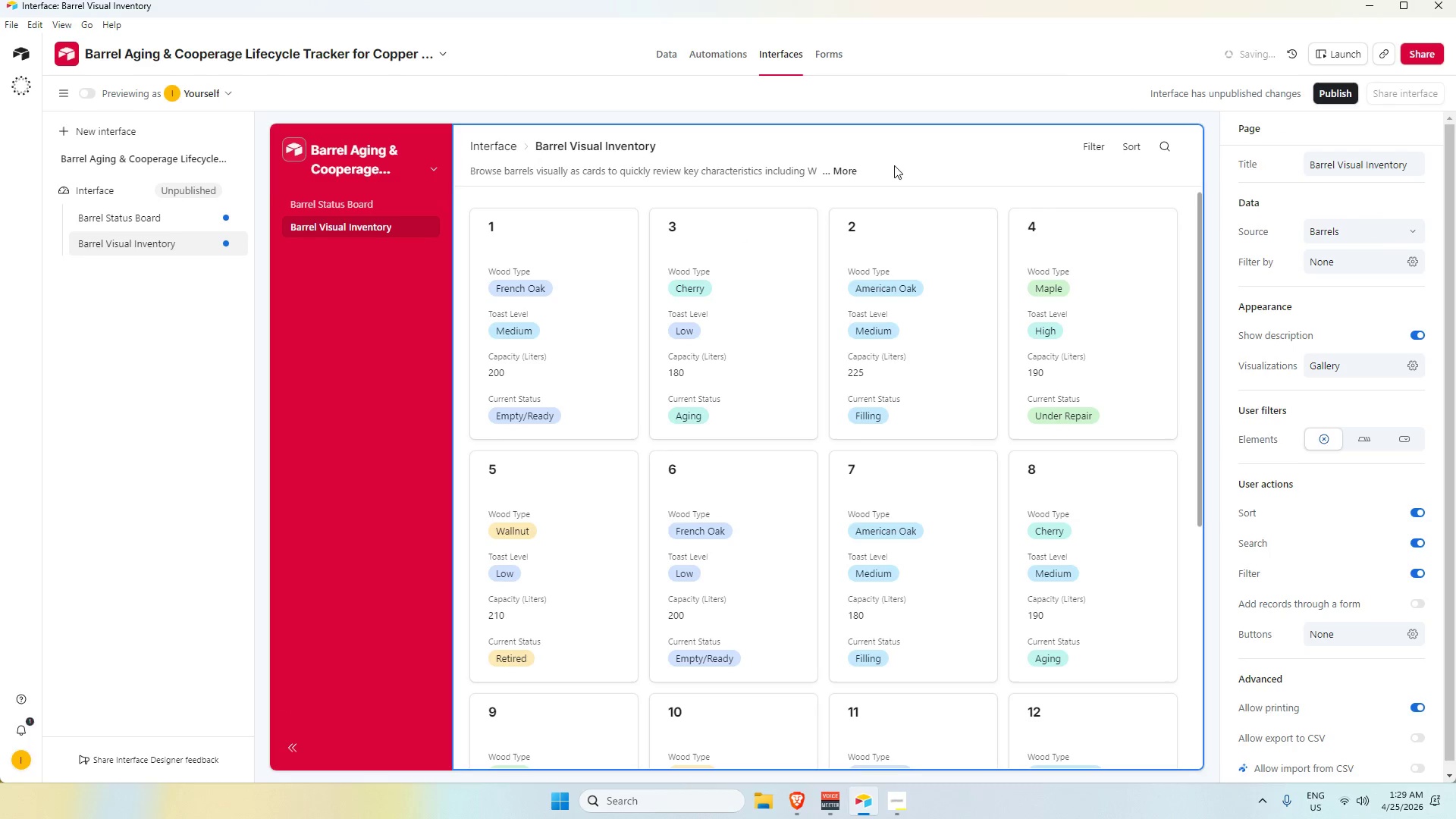 
left_click([839, 170])
 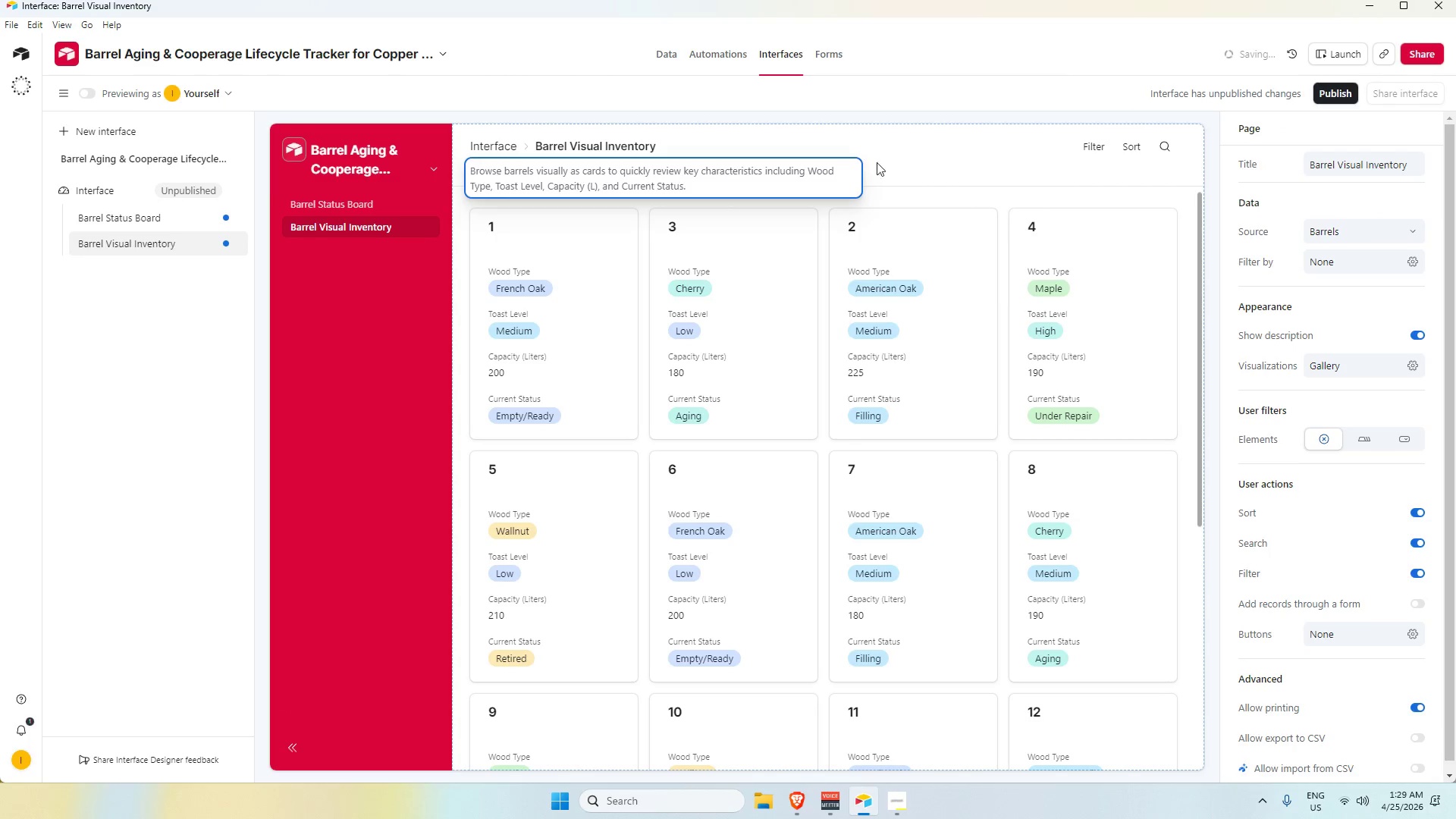 
left_click([919, 155])
 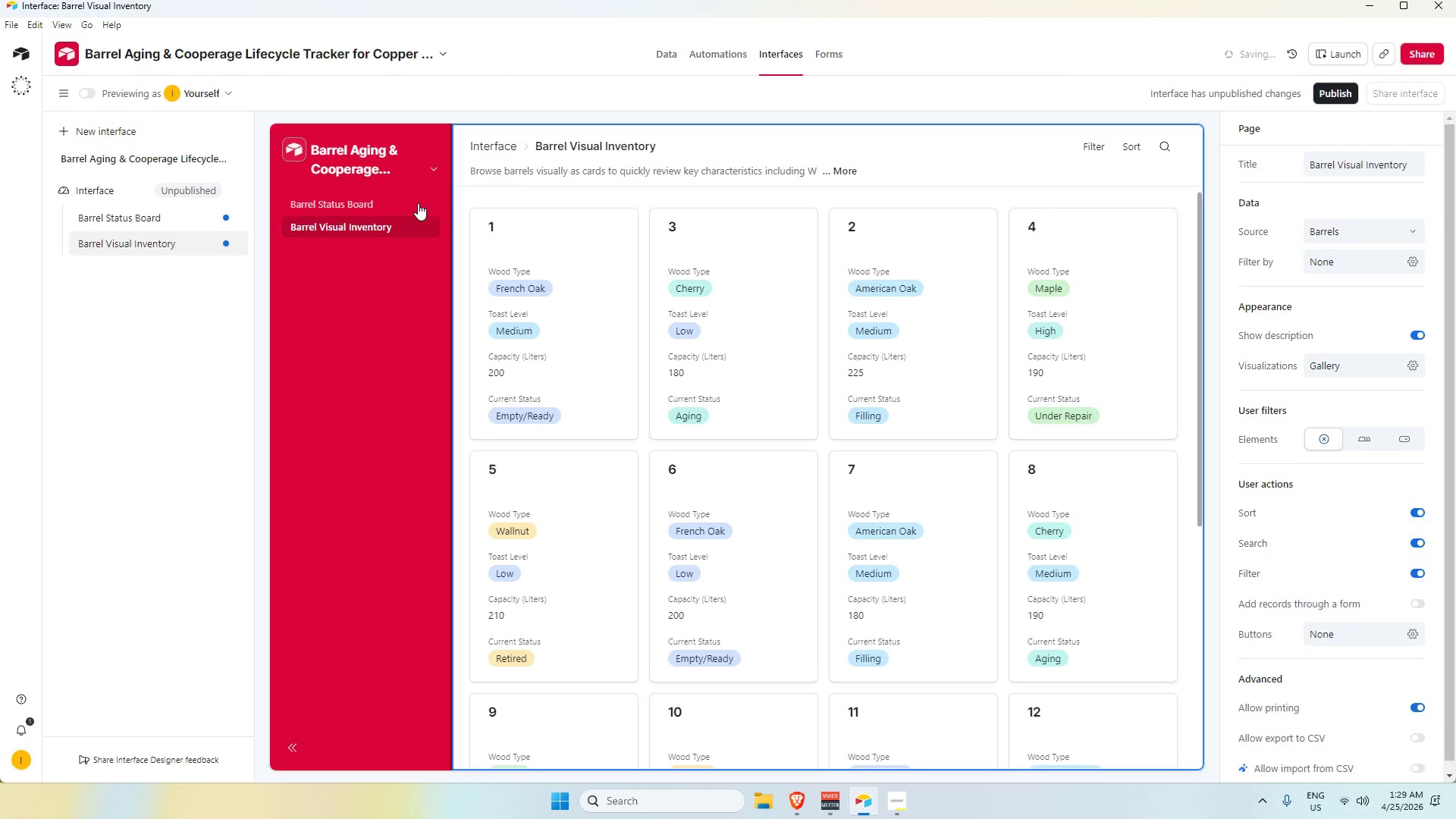 
left_click([383, 205])
 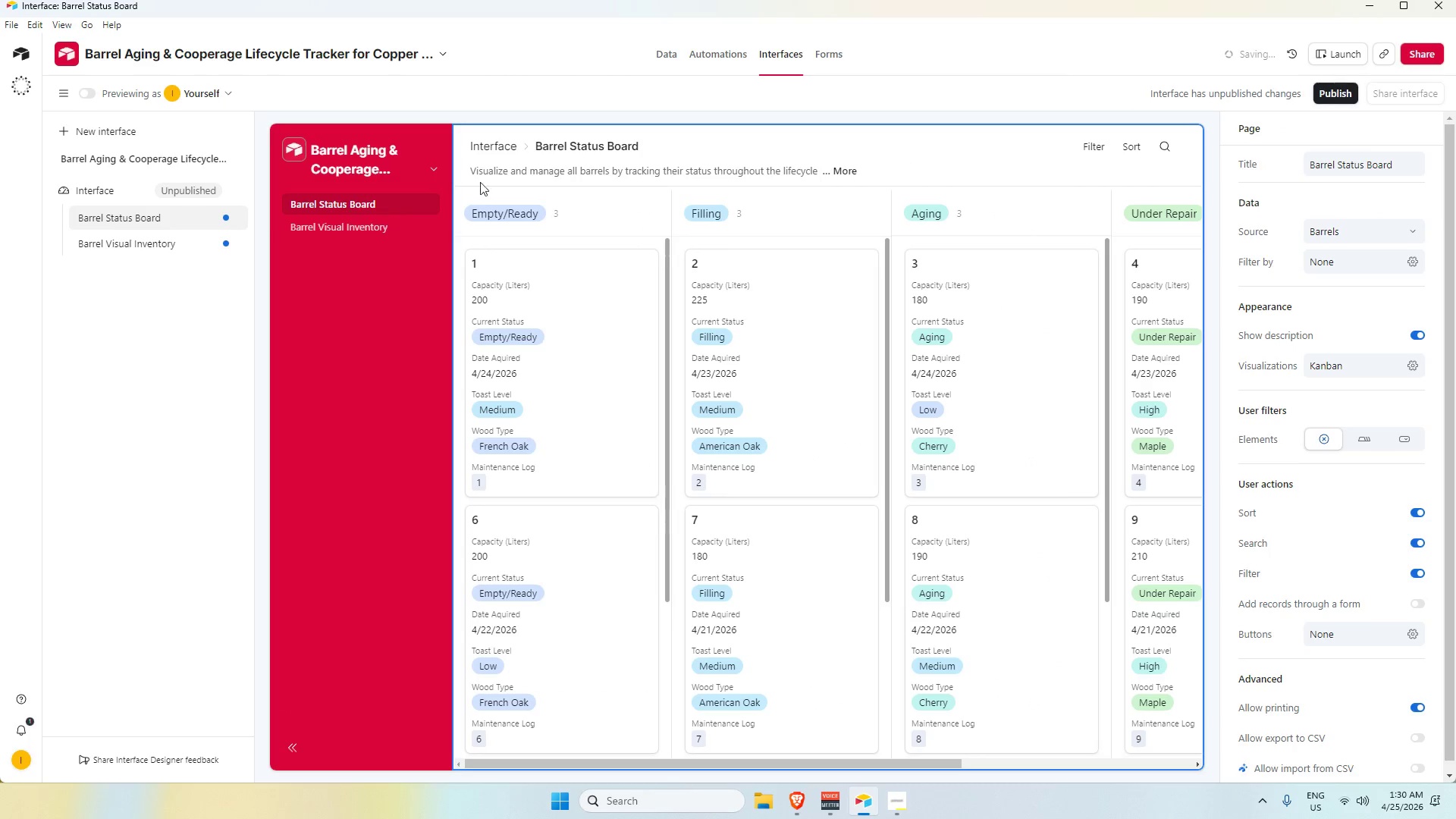 
left_click([727, 58])
 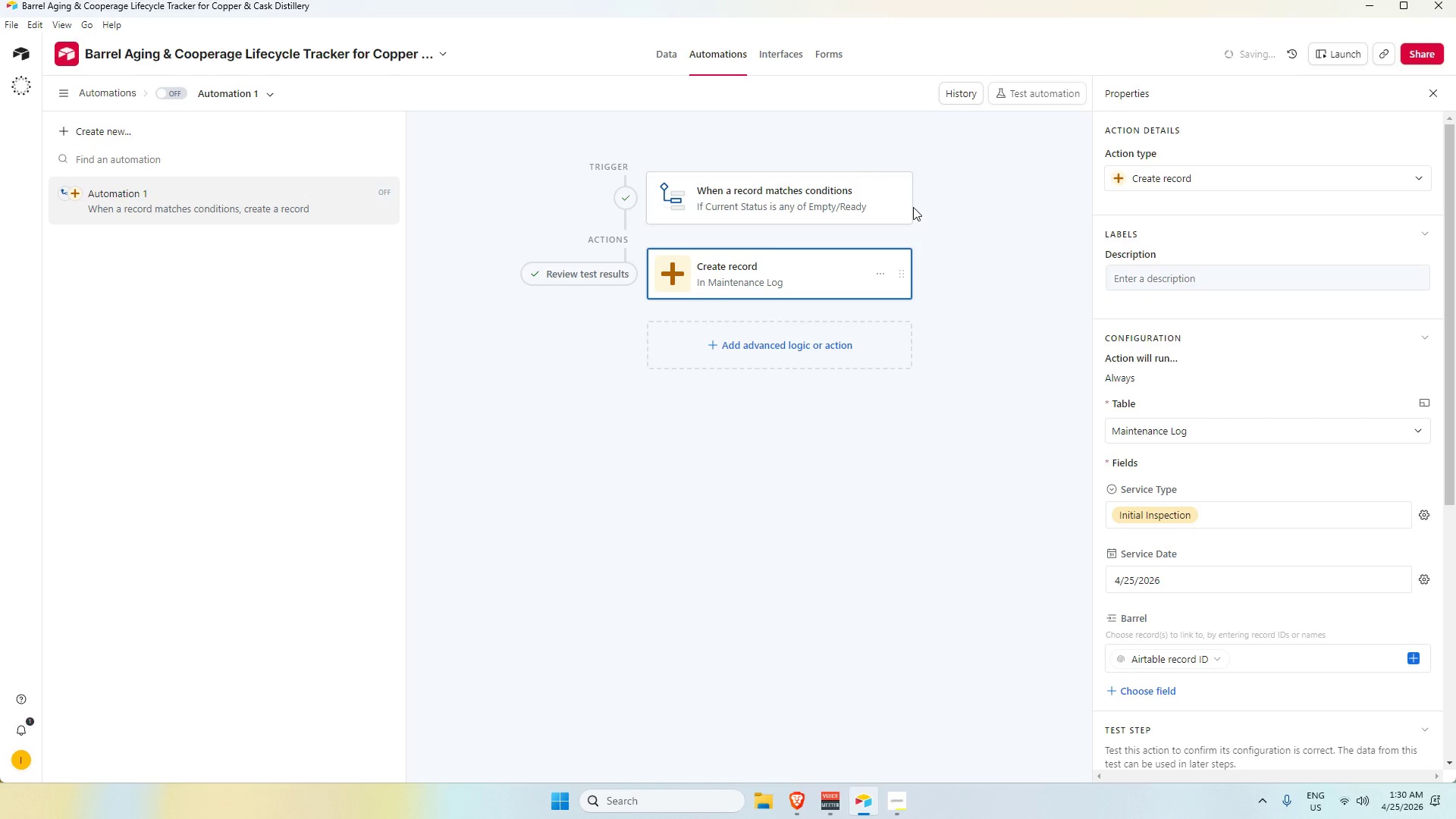 
scroll: coordinate [1328, 532], scroll_direction: down, amount: 2.0
 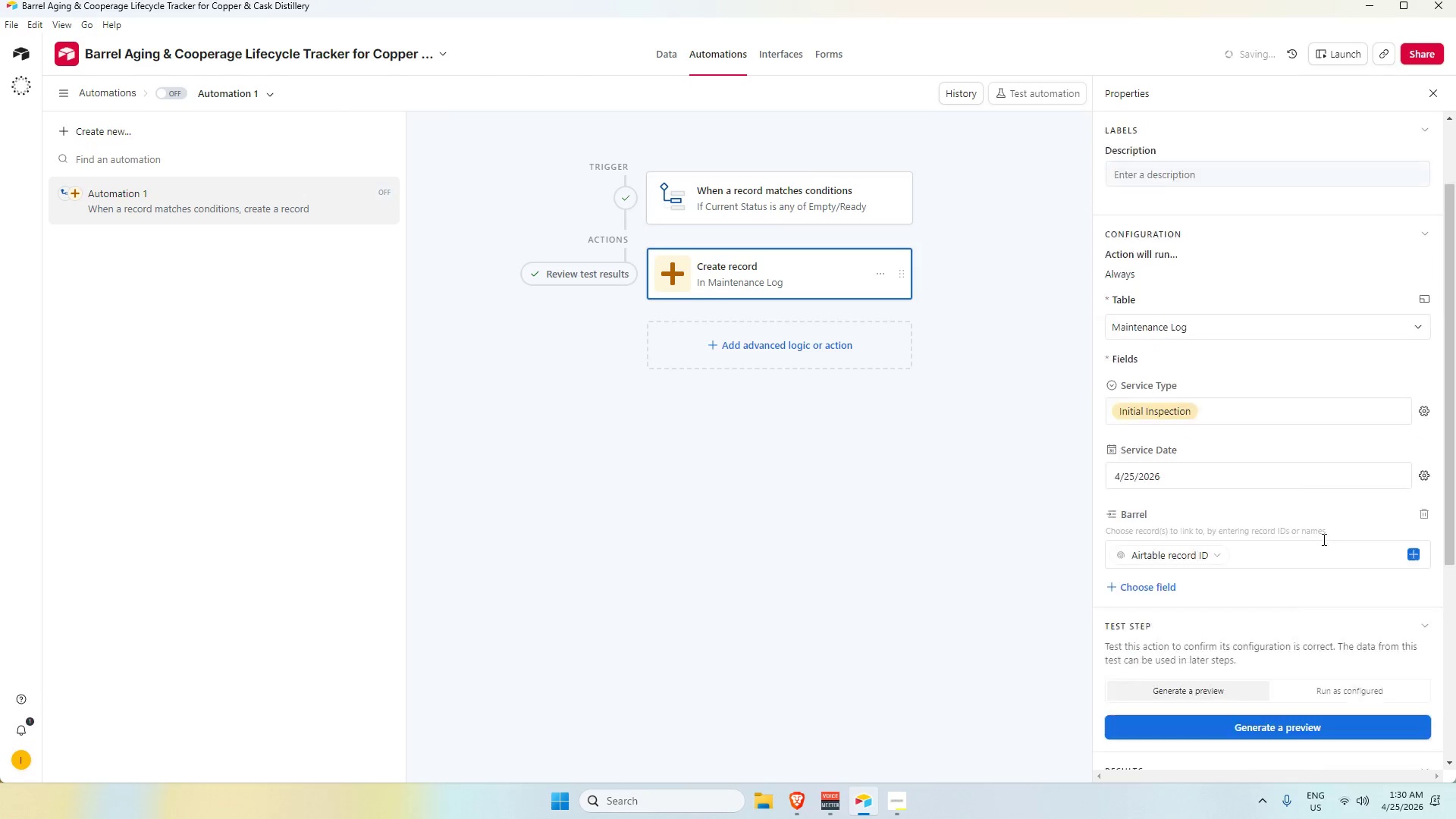 
mouse_move([1291, 560])
 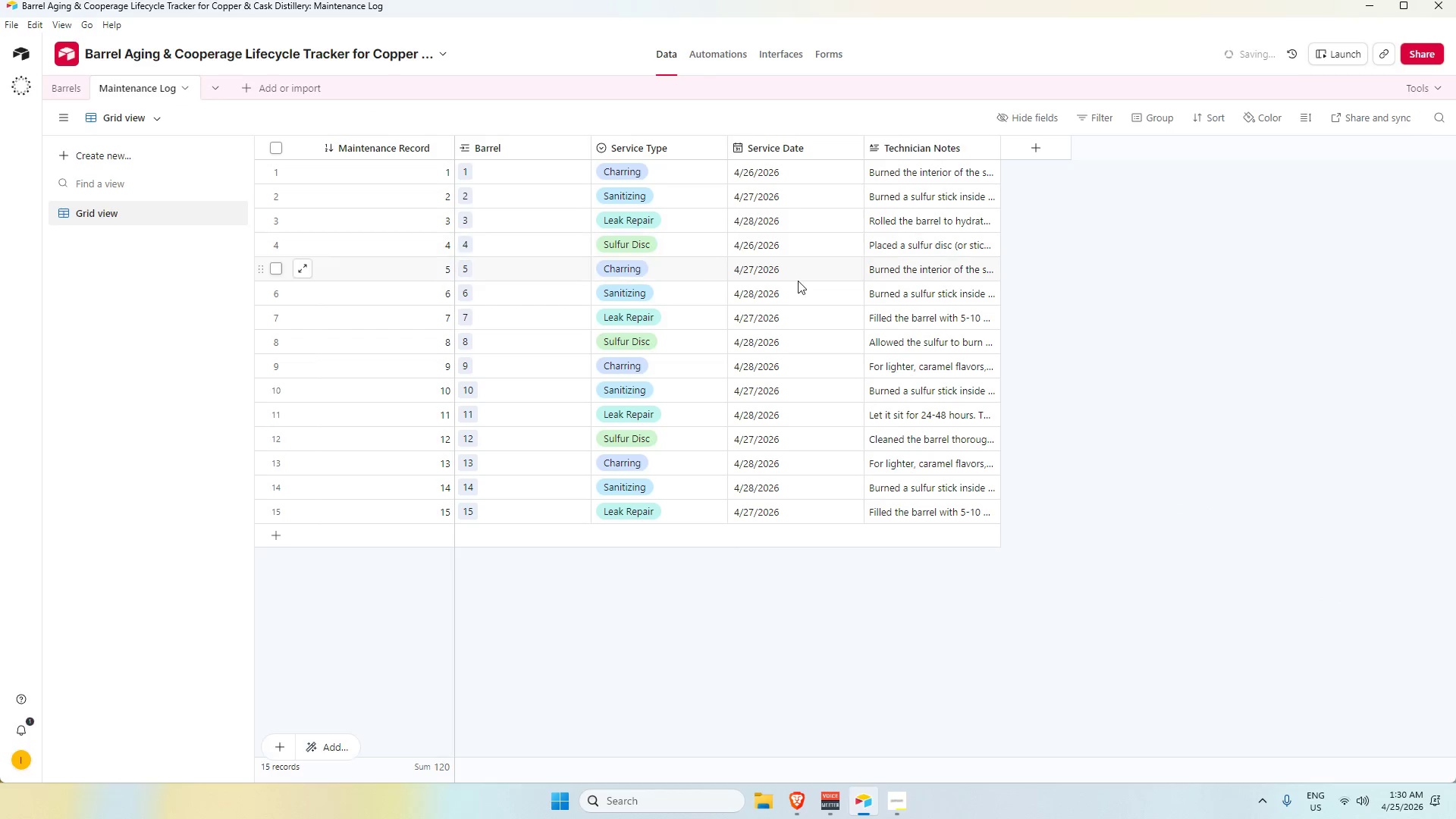 
scroll: coordinate [793, 275], scroll_direction: up, amount: 2.0
 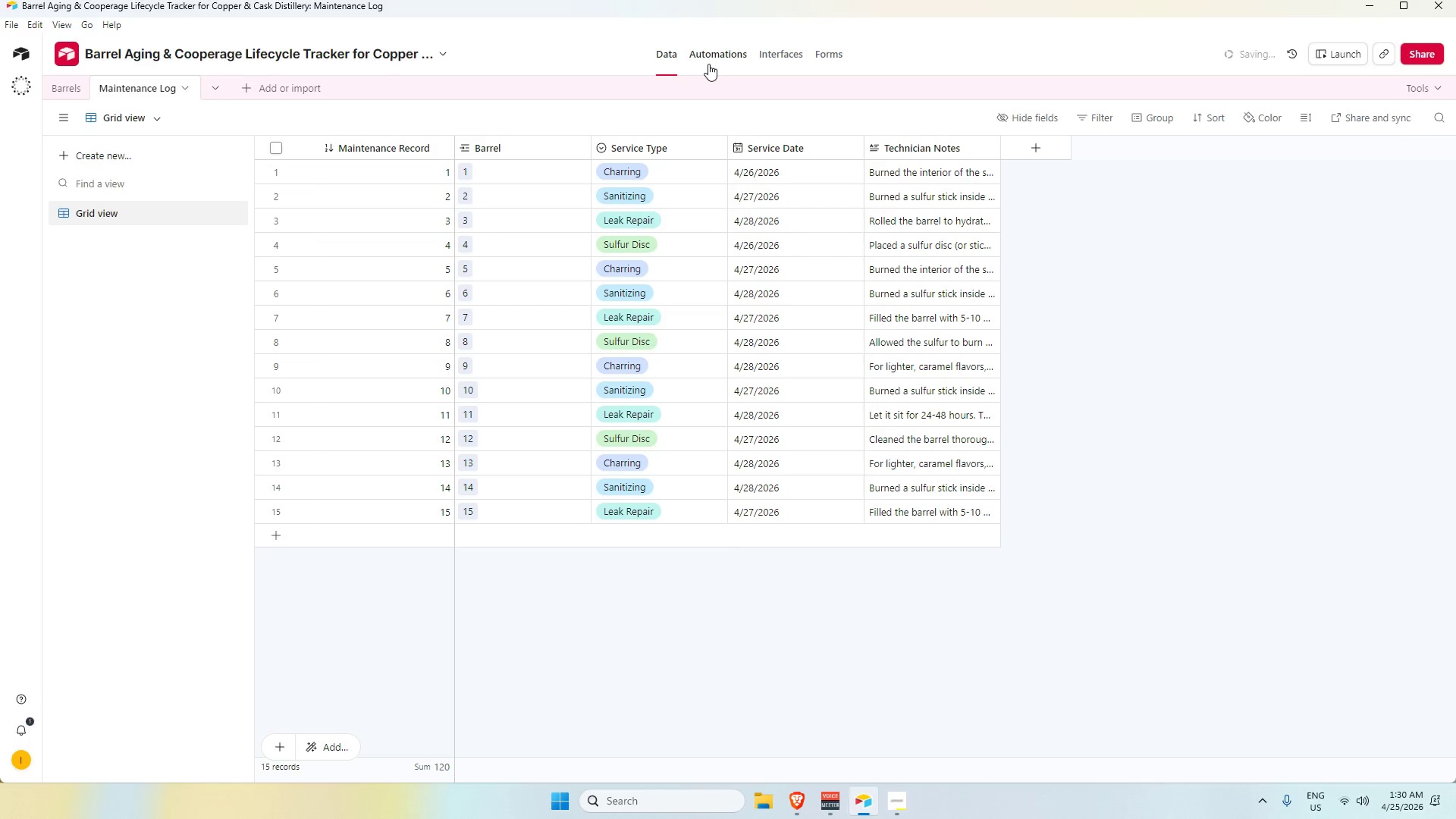 
left_click([719, 53])
 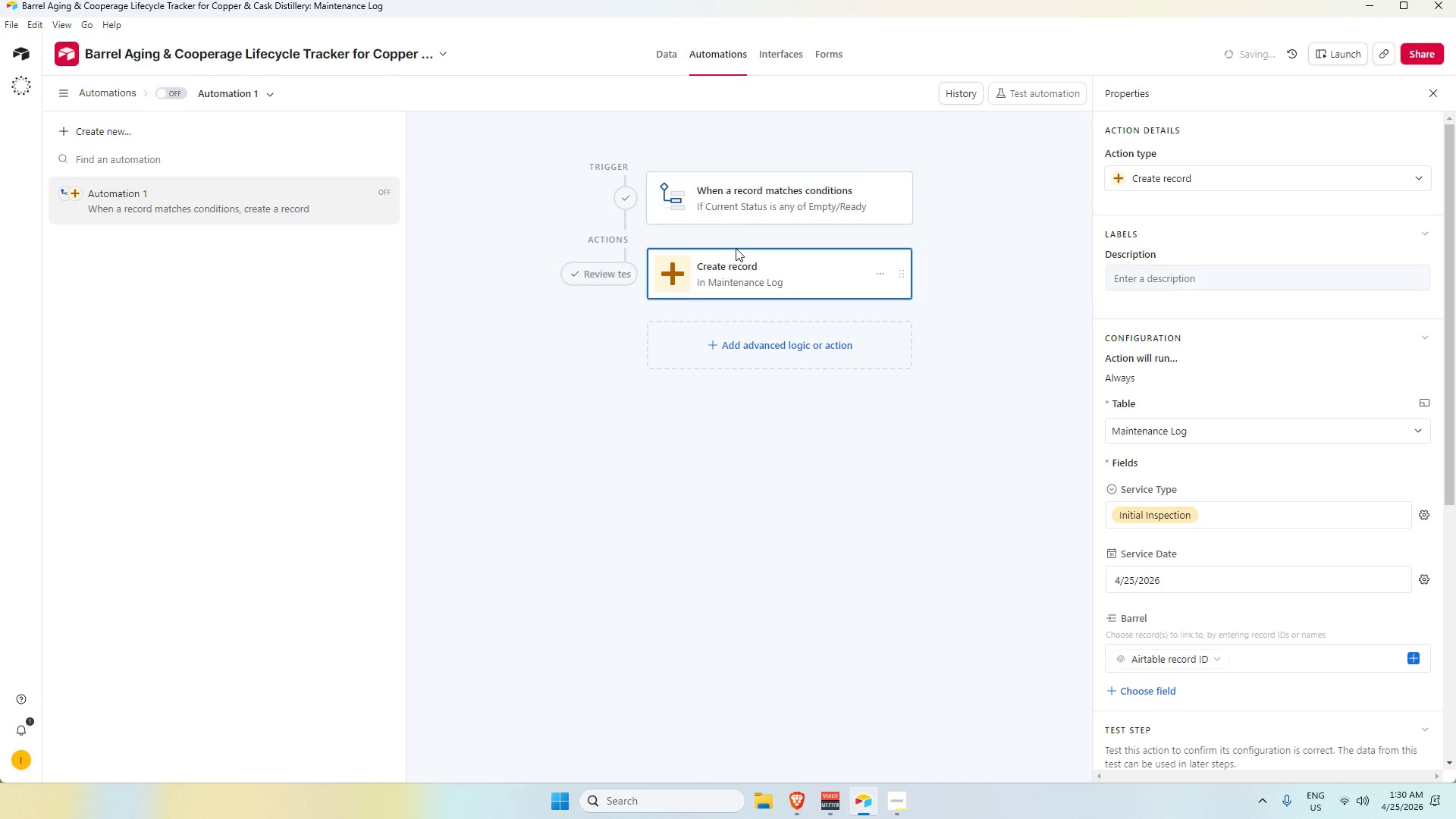 
left_click([736, 199])
 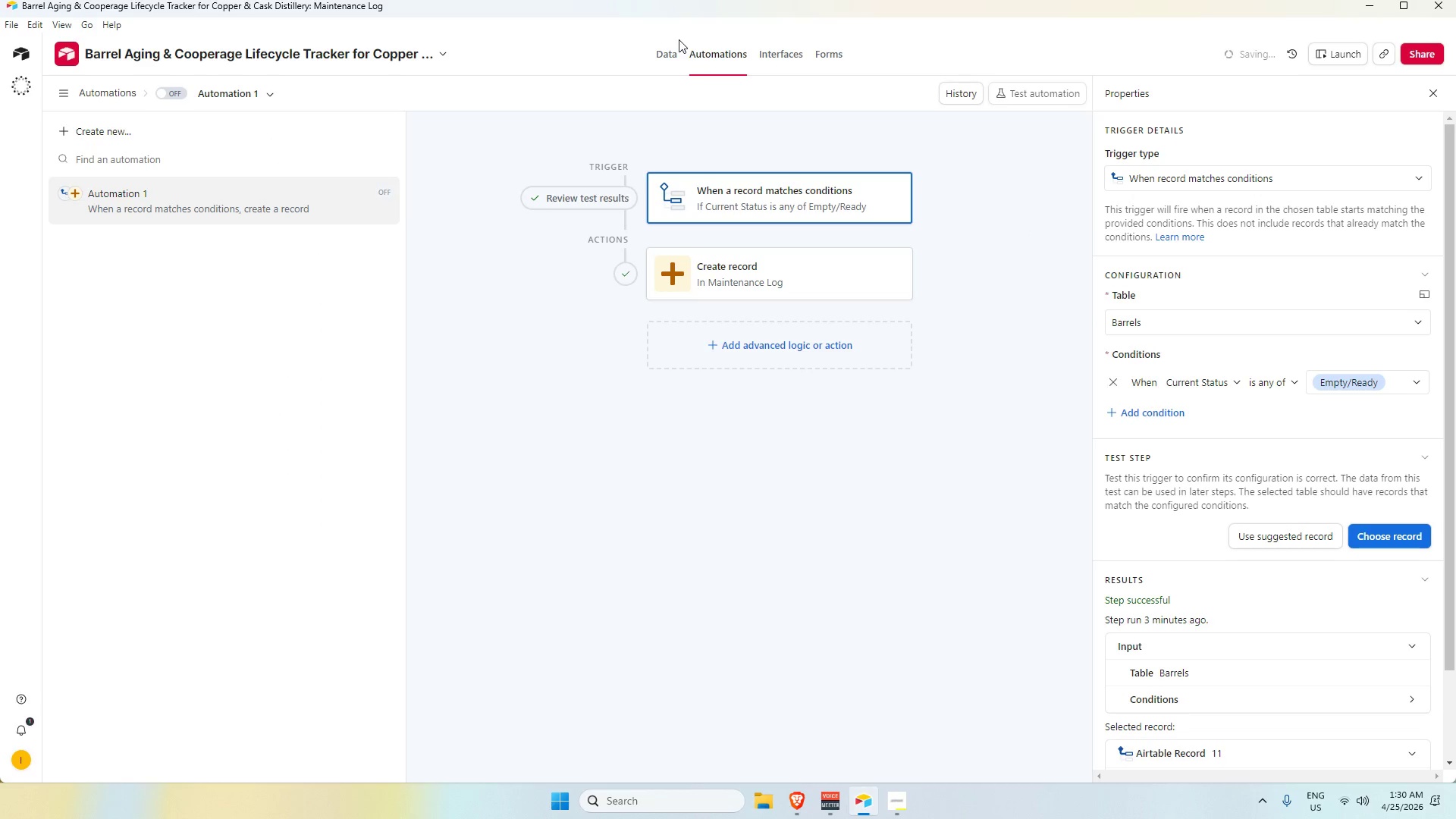 
left_click([668, 58])
 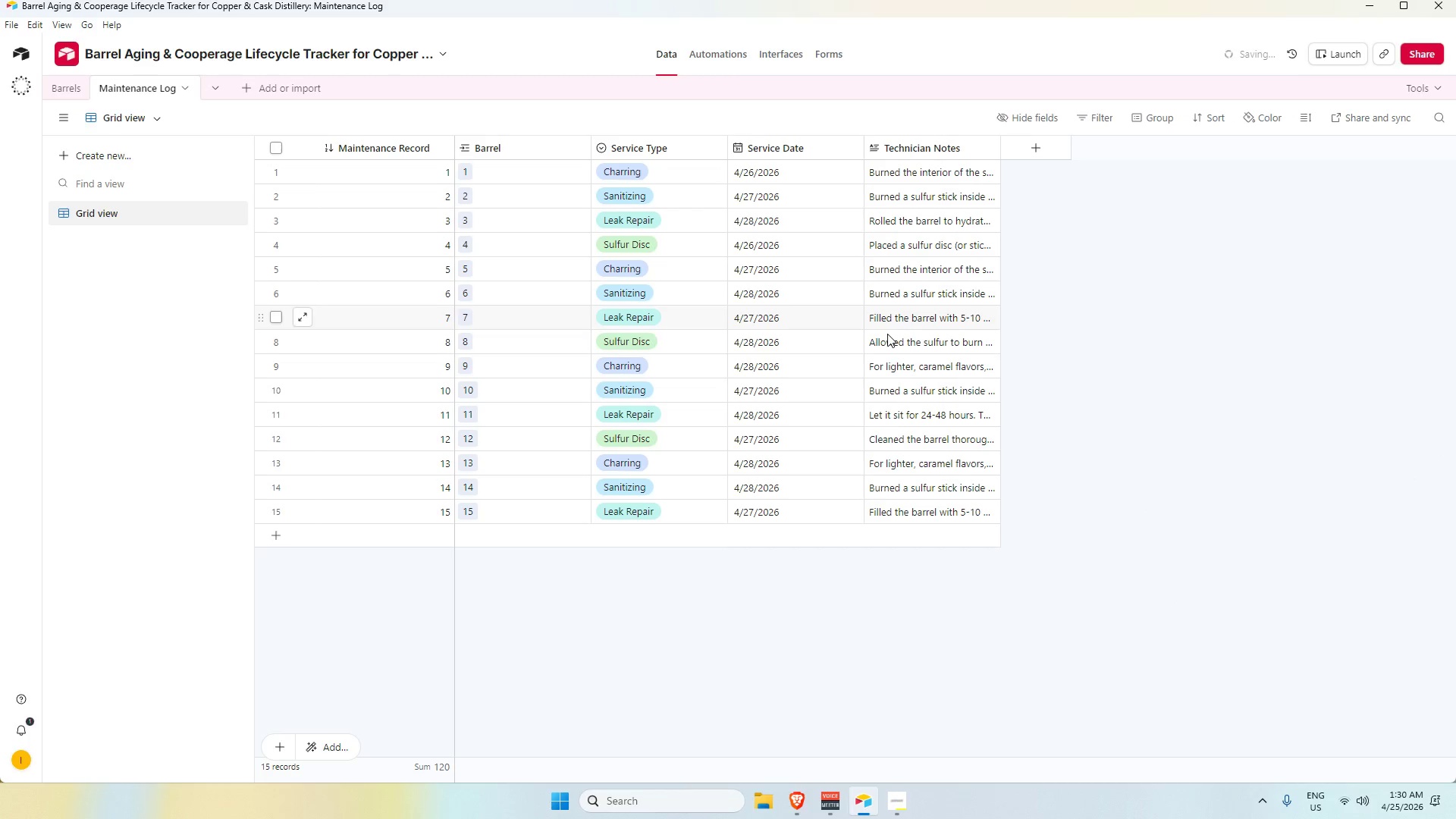 
scroll: coordinate [970, 535], scroll_direction: up, amount: 3.0
 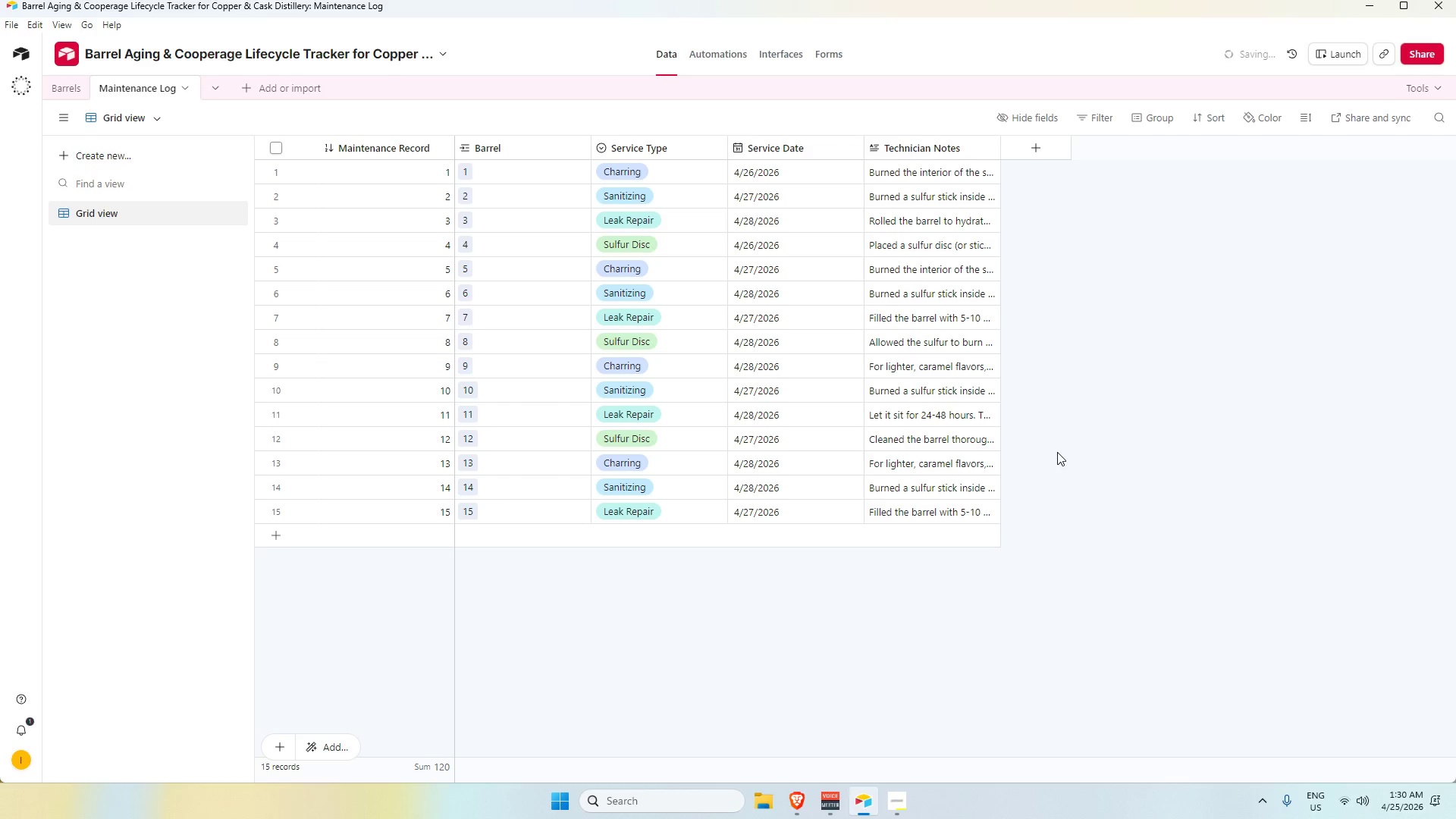 
wait(31.79)
 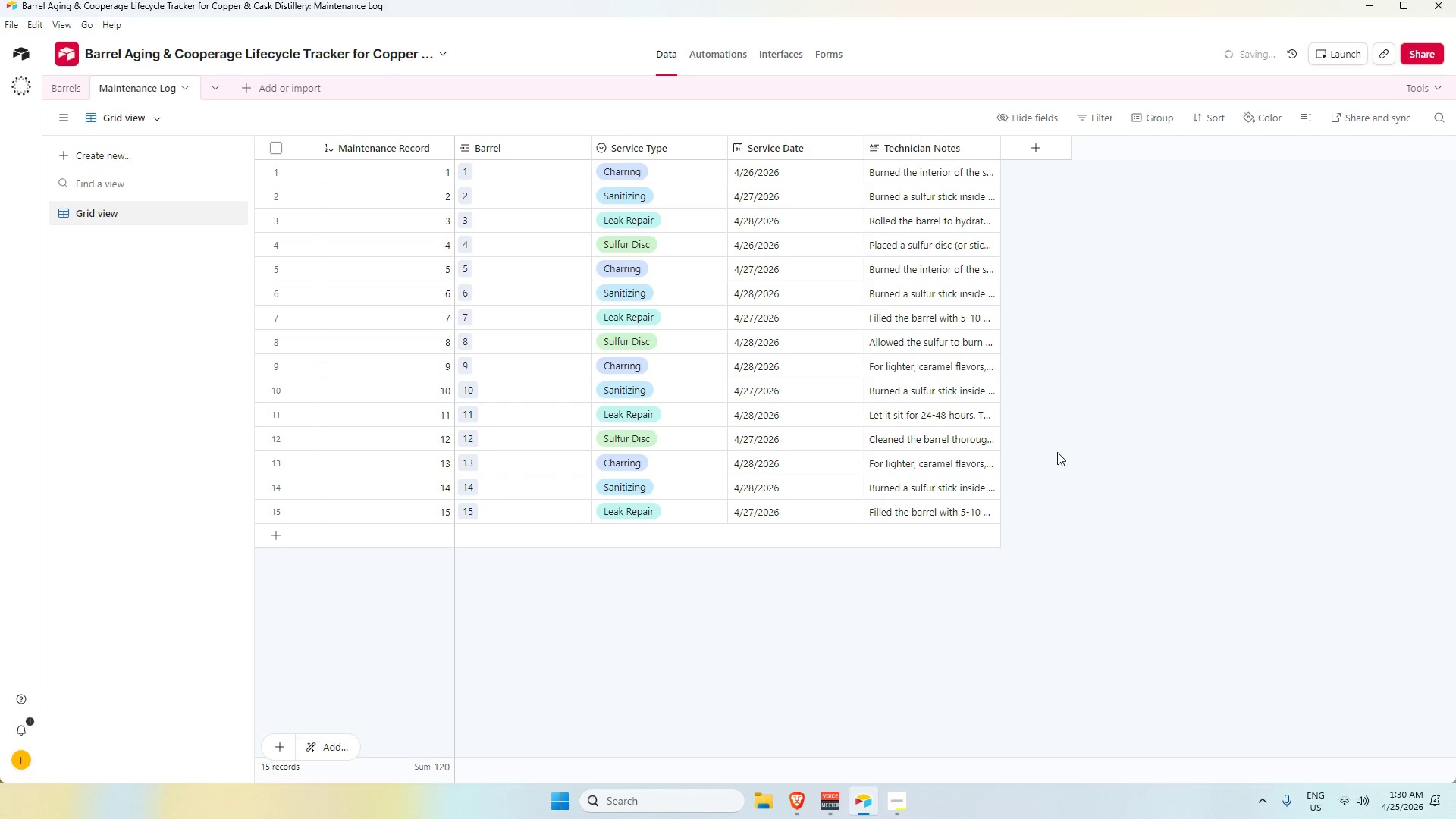 
left_click([732, 717])